 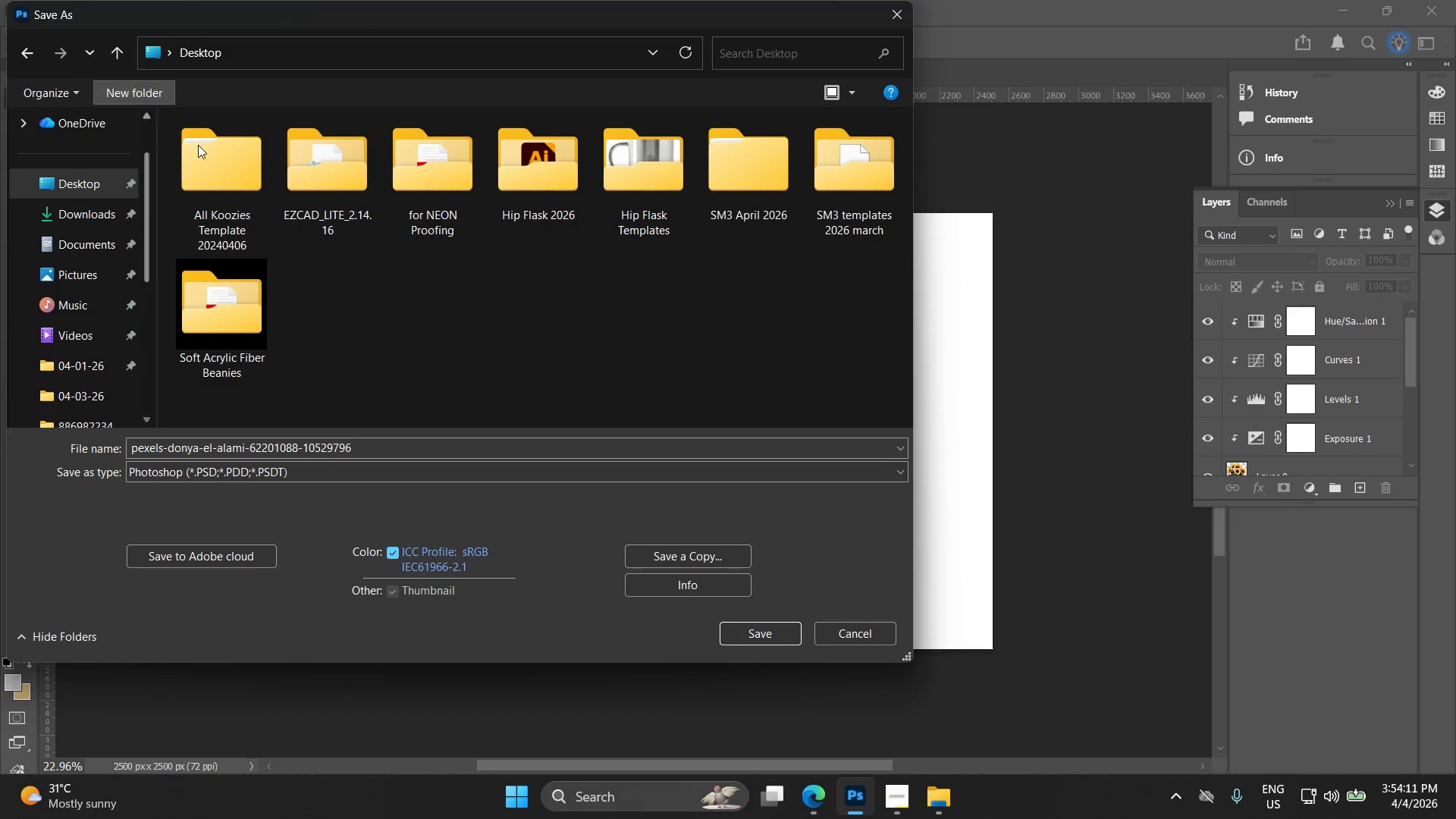 
key(Control+ControlLeft)
 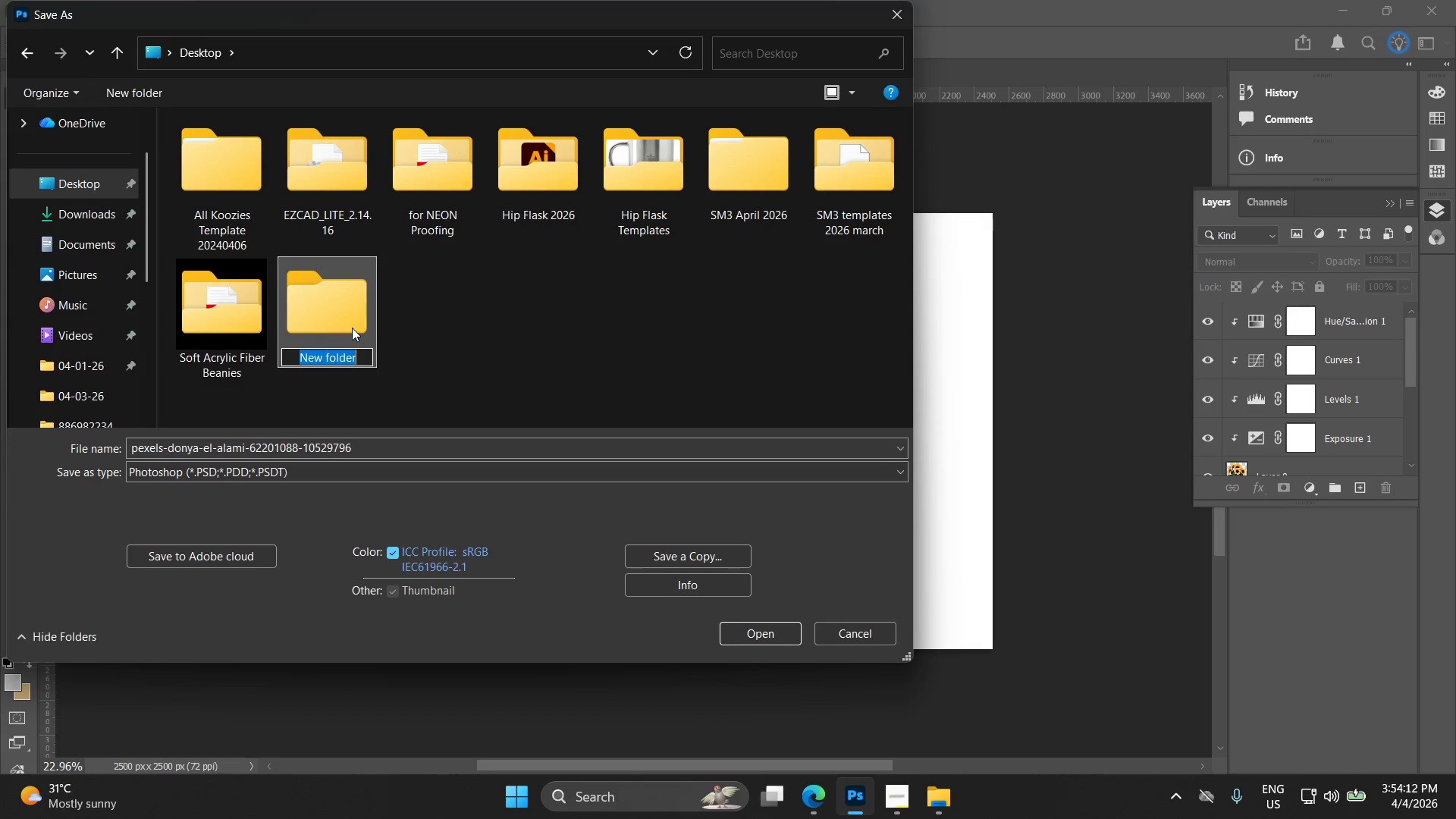 
key(Control+V)
 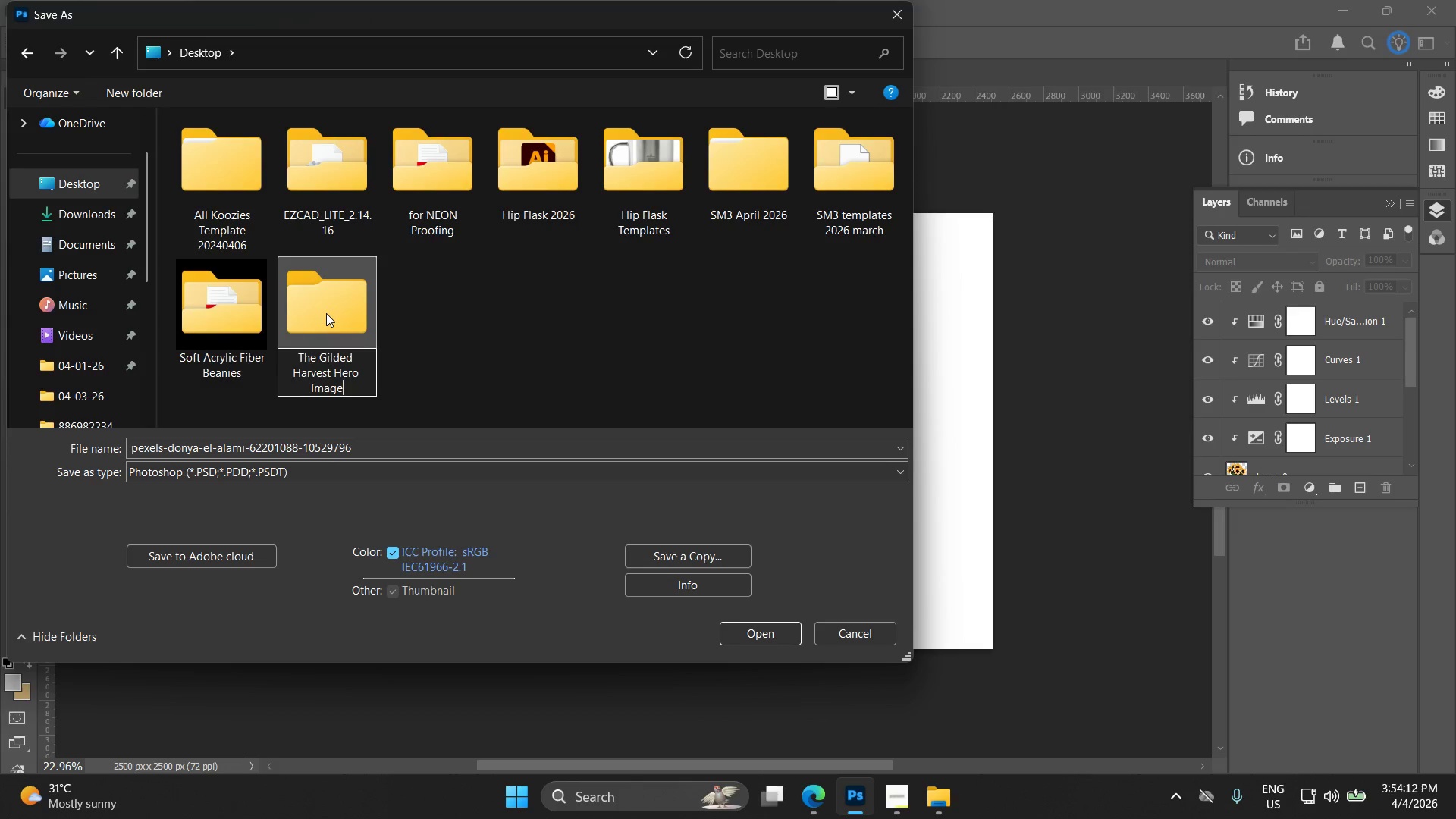 
double_click([326, 313])
 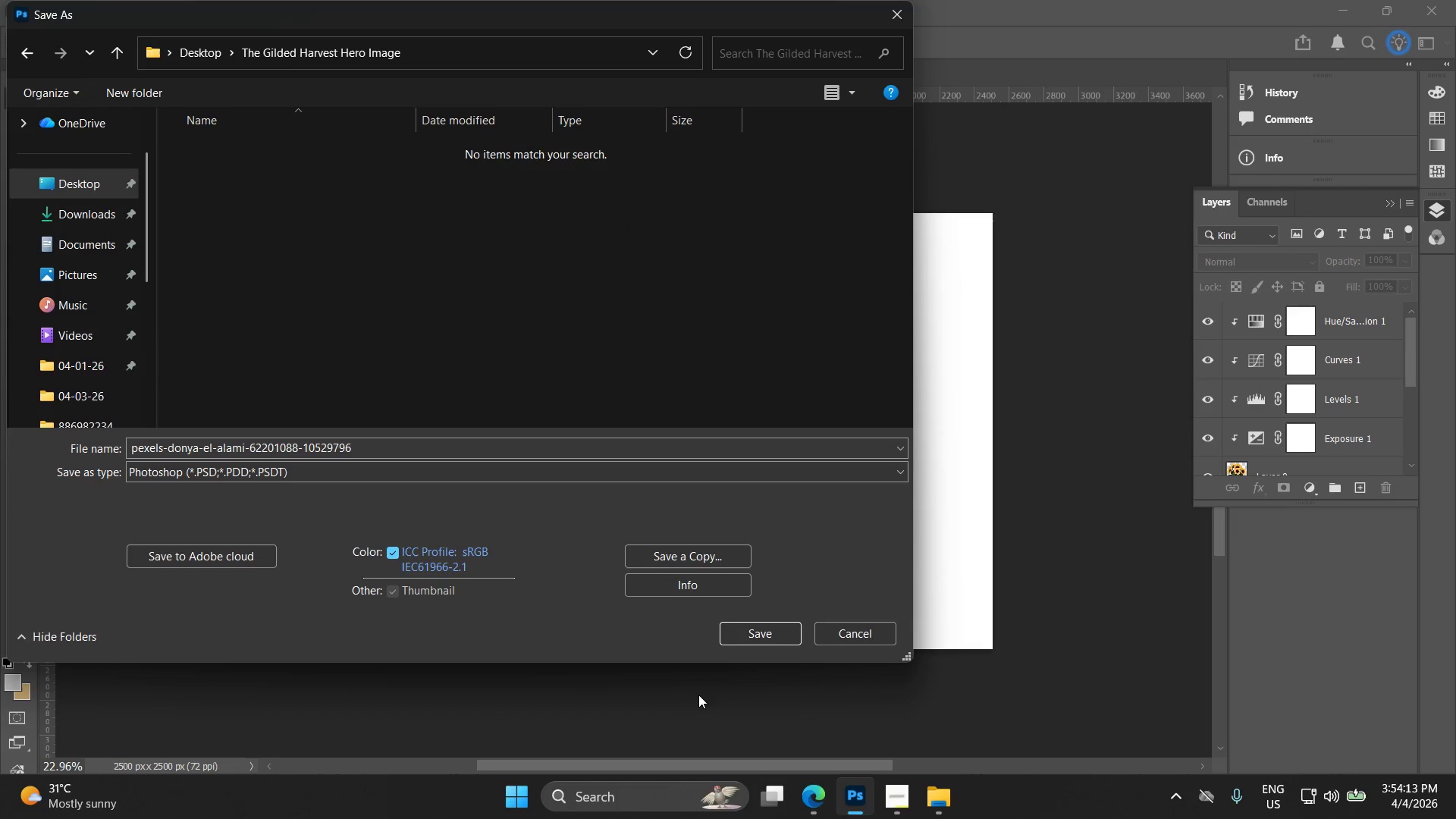 
left_click([433, 453])
 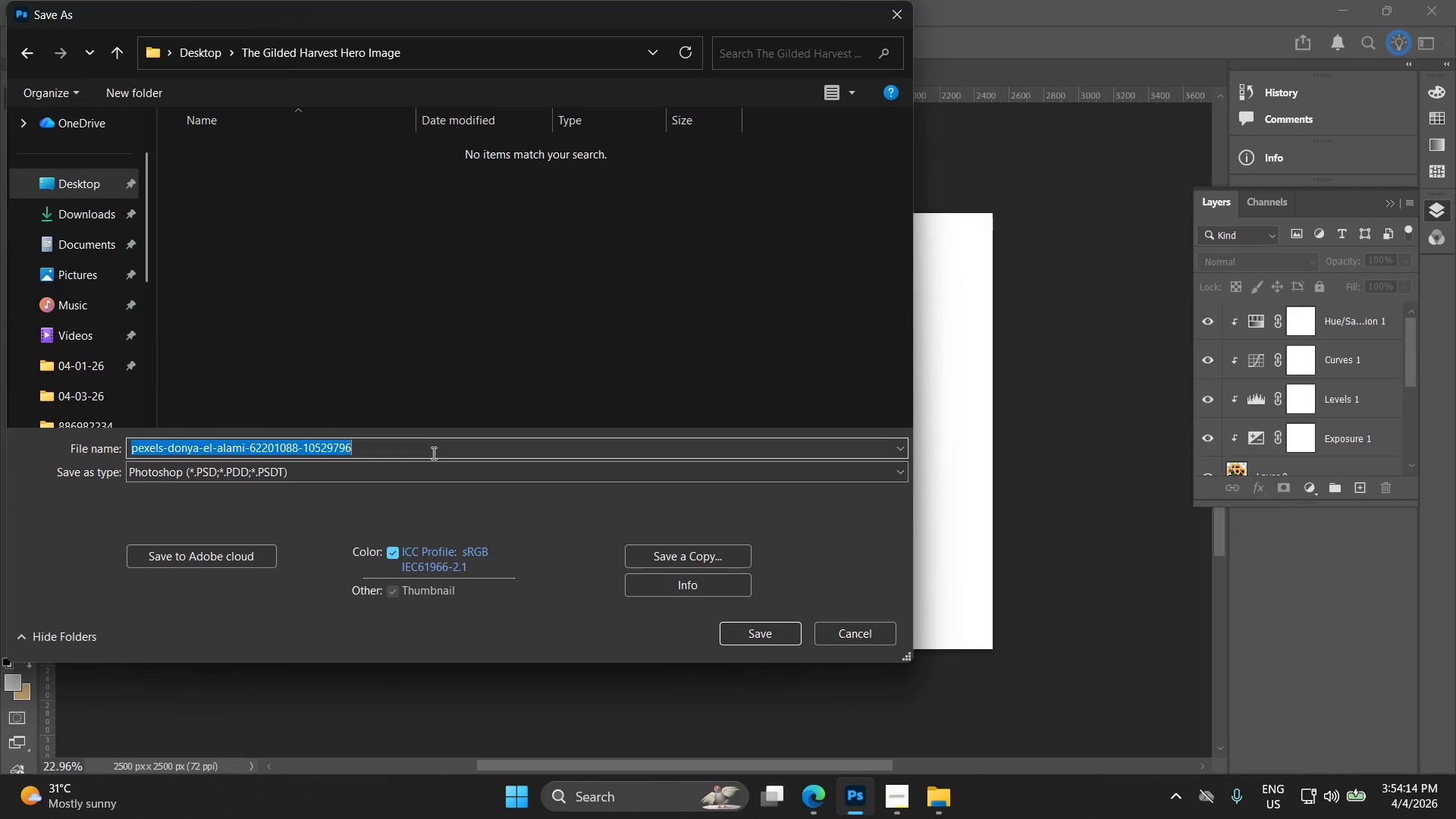 
key(Control+ControlLeft)
 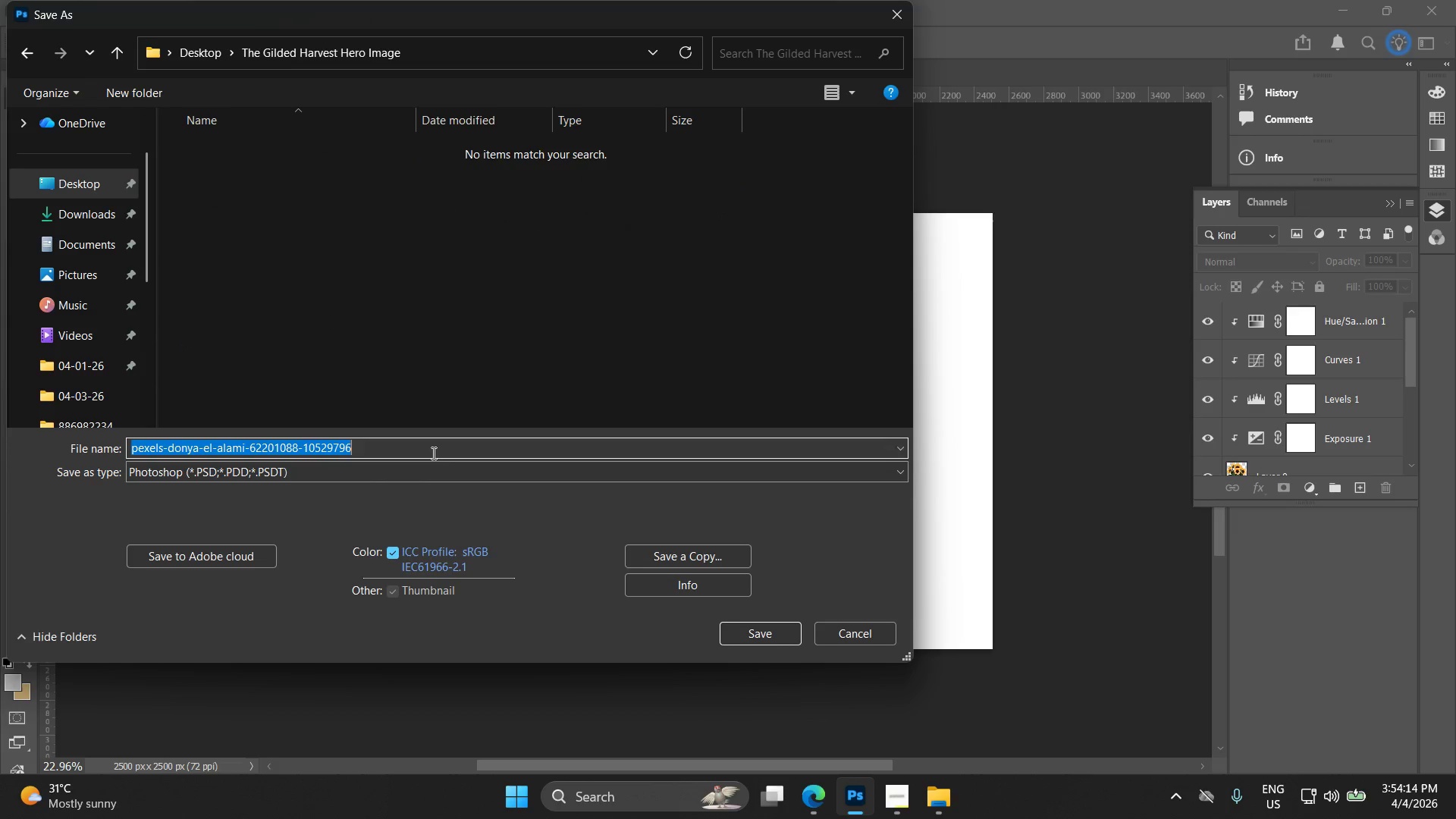 
key(Control+V)
 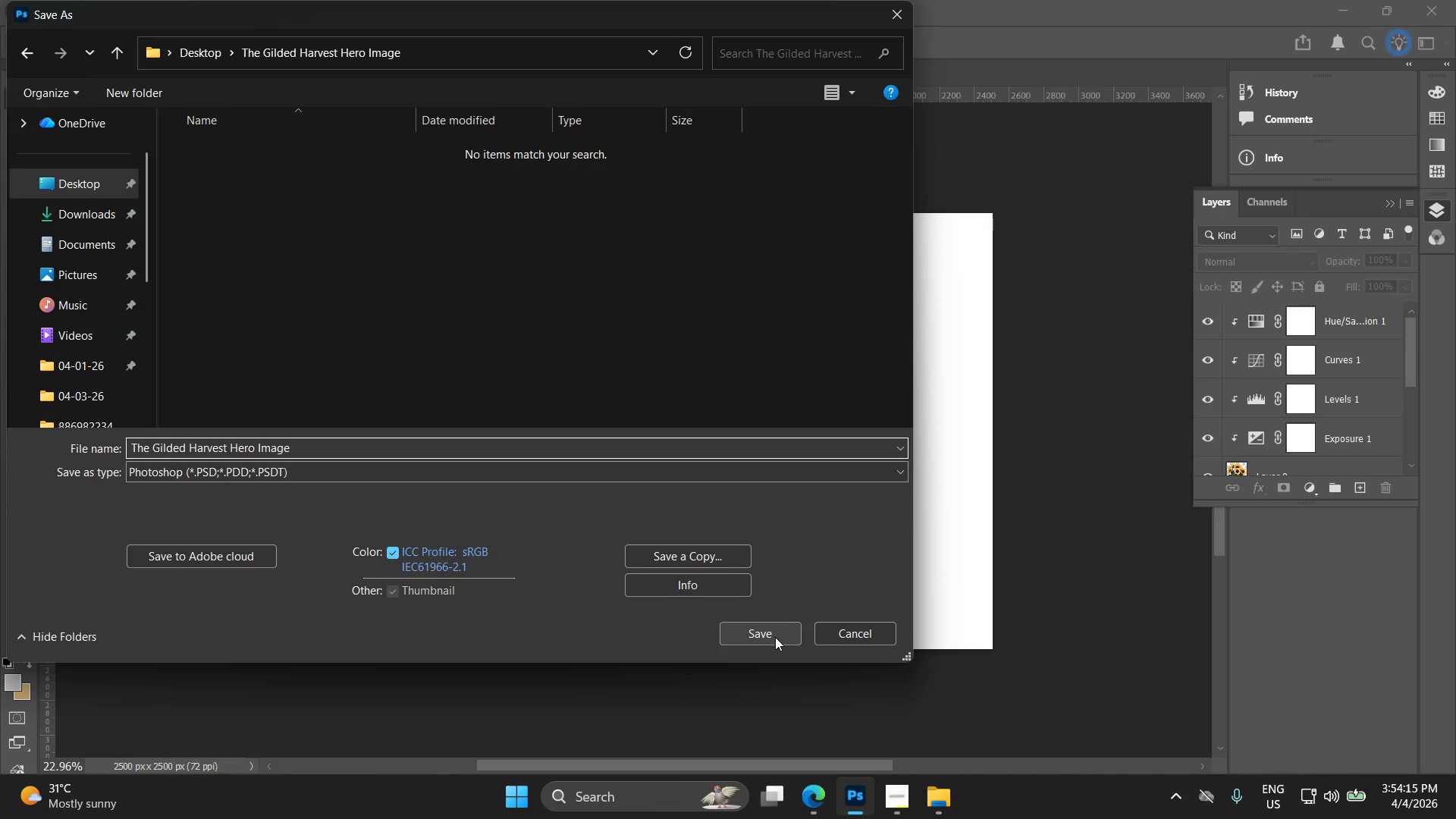 
left_click([775, 638])
 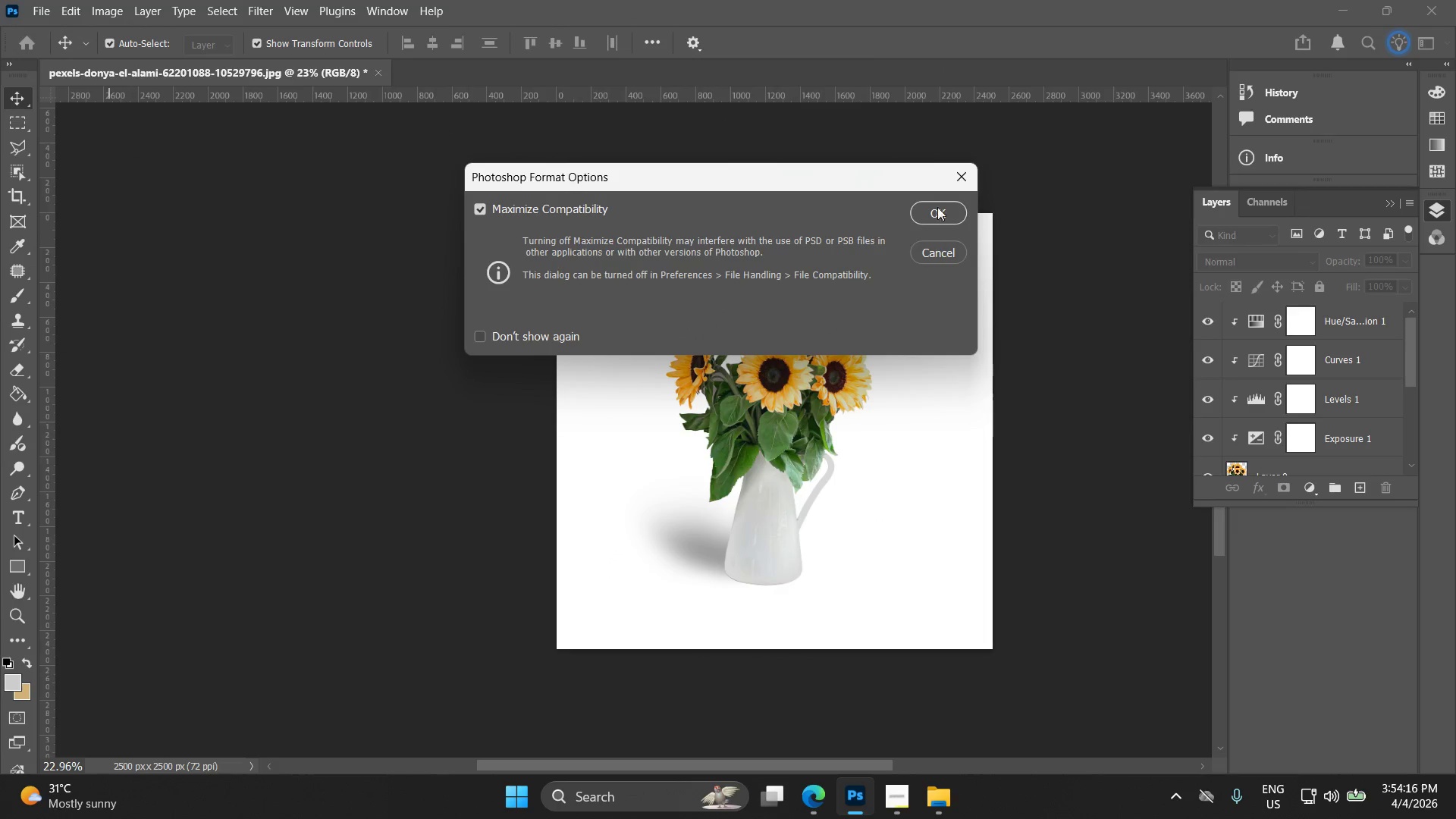 
left_click([934, 212])
 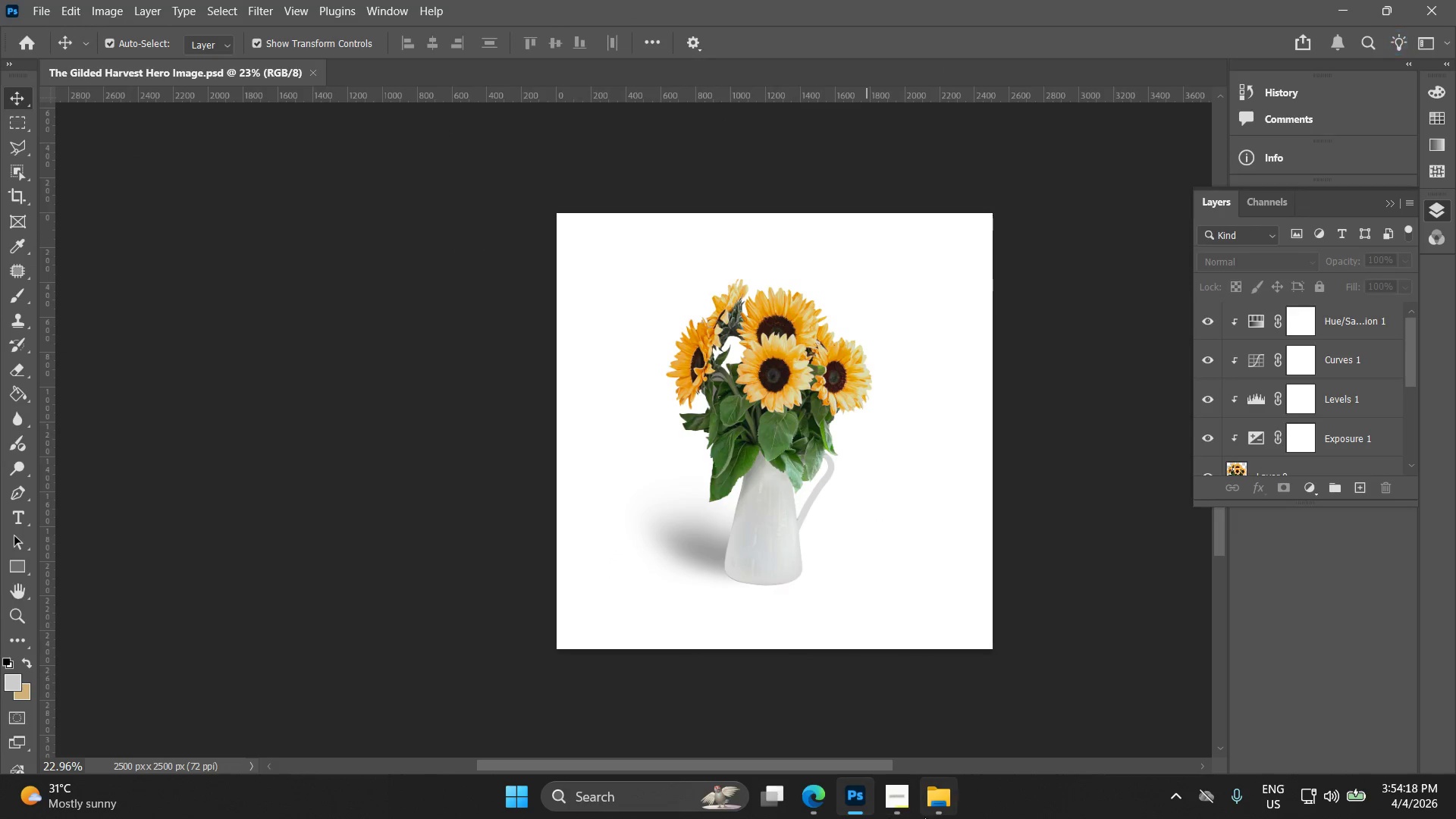 
left_click([924, 810])
 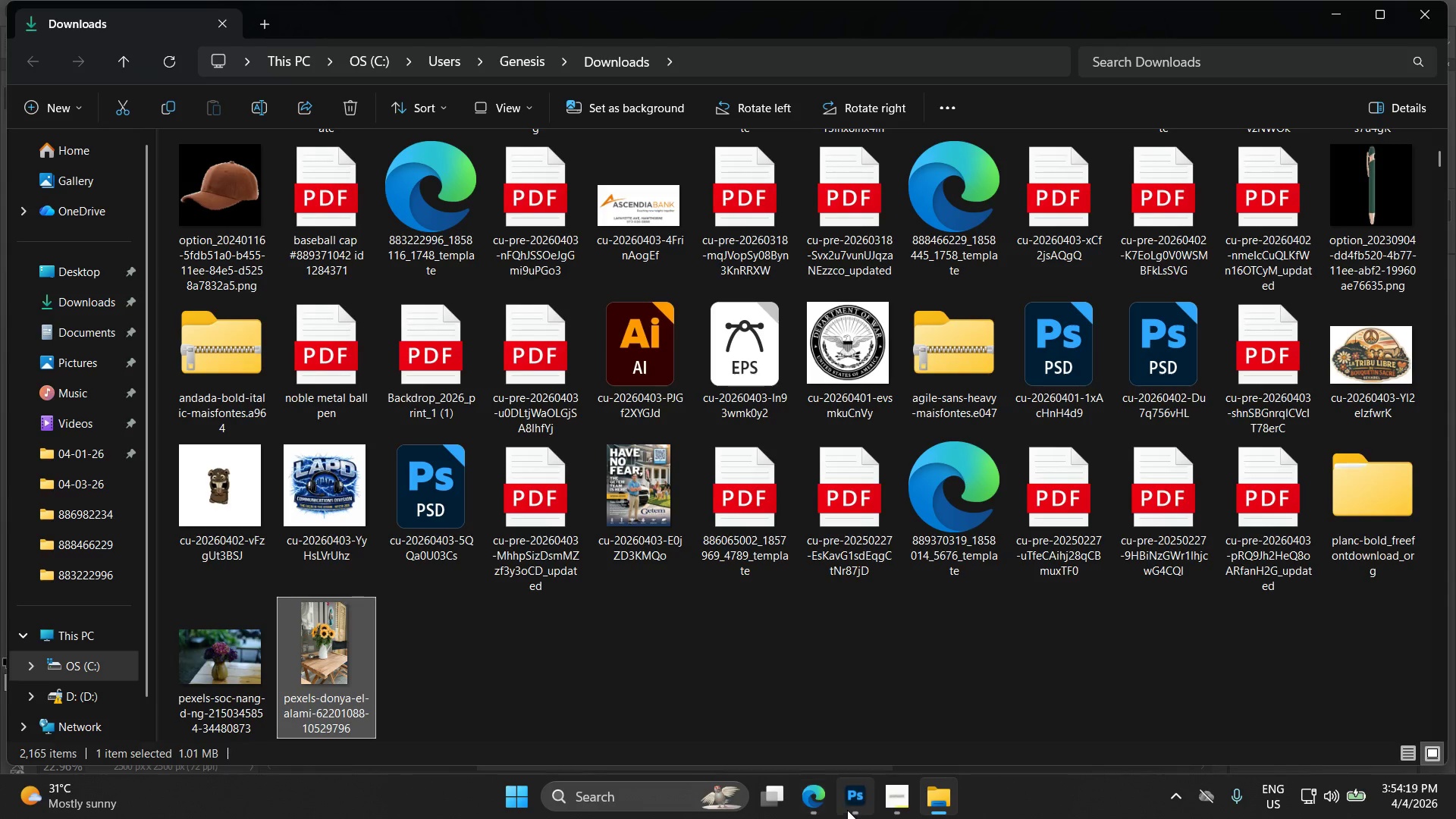 
left_click([909, 809])